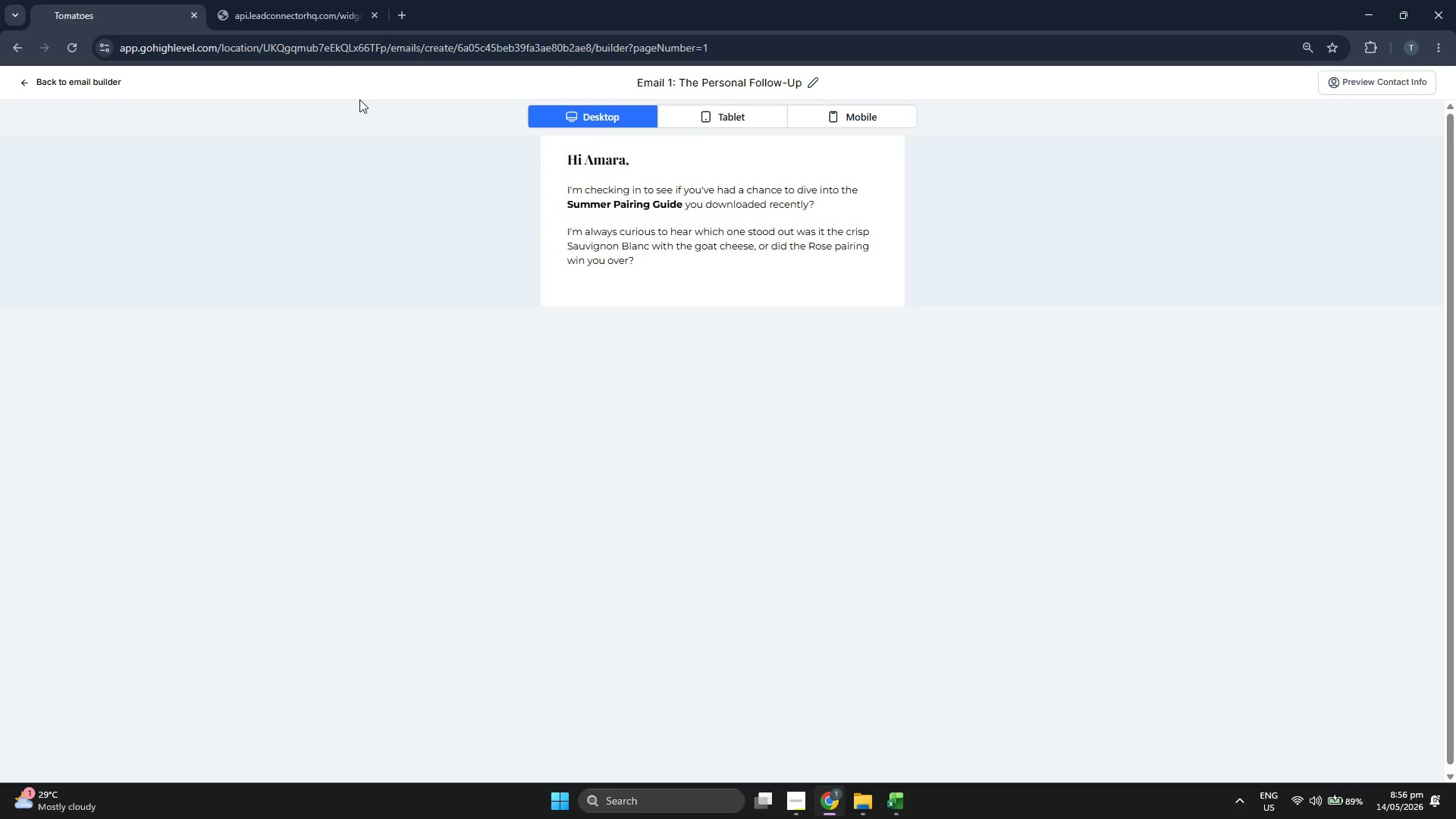 
left_click([85, 78])
 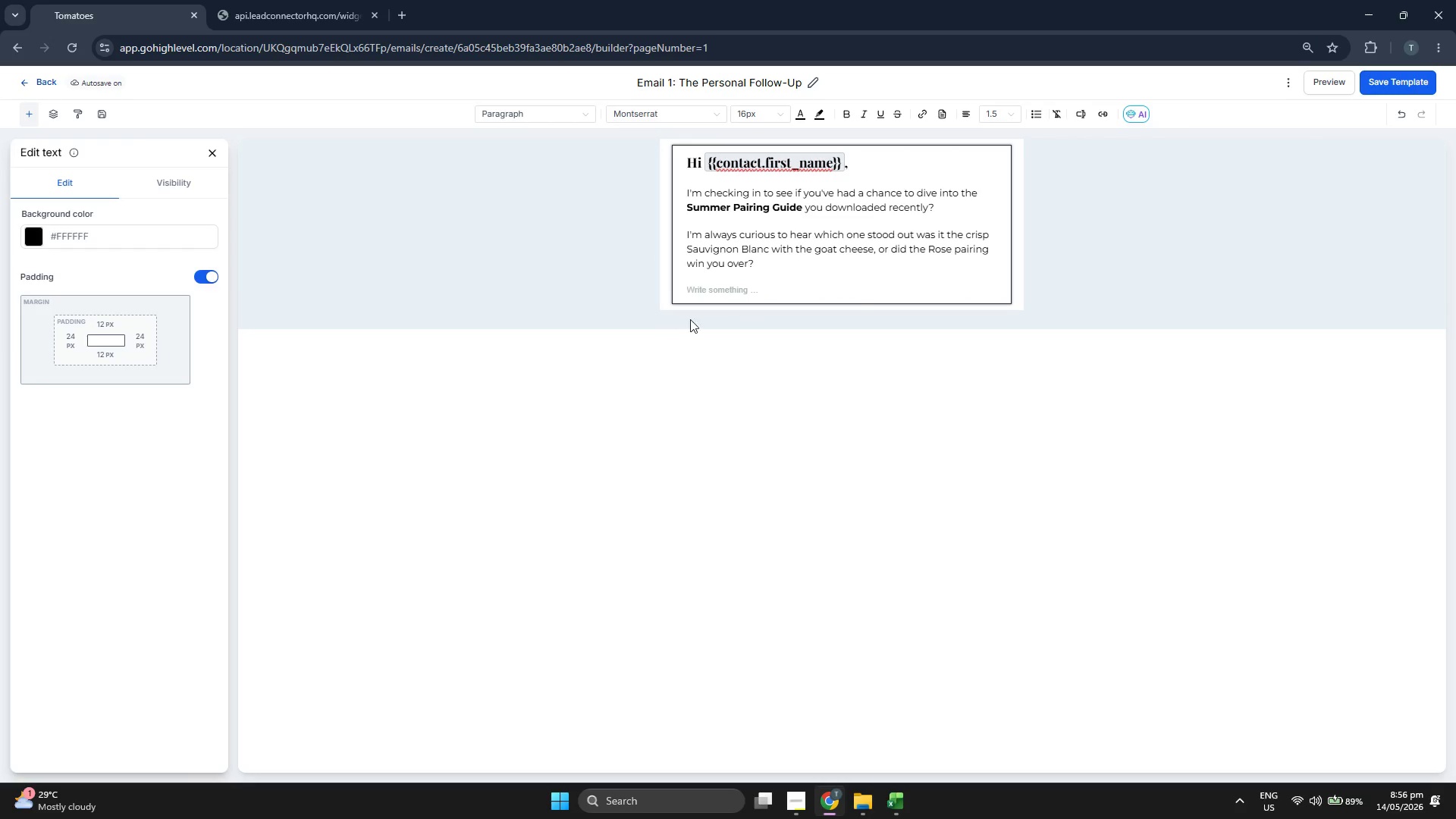 
left_click([817, 281])
 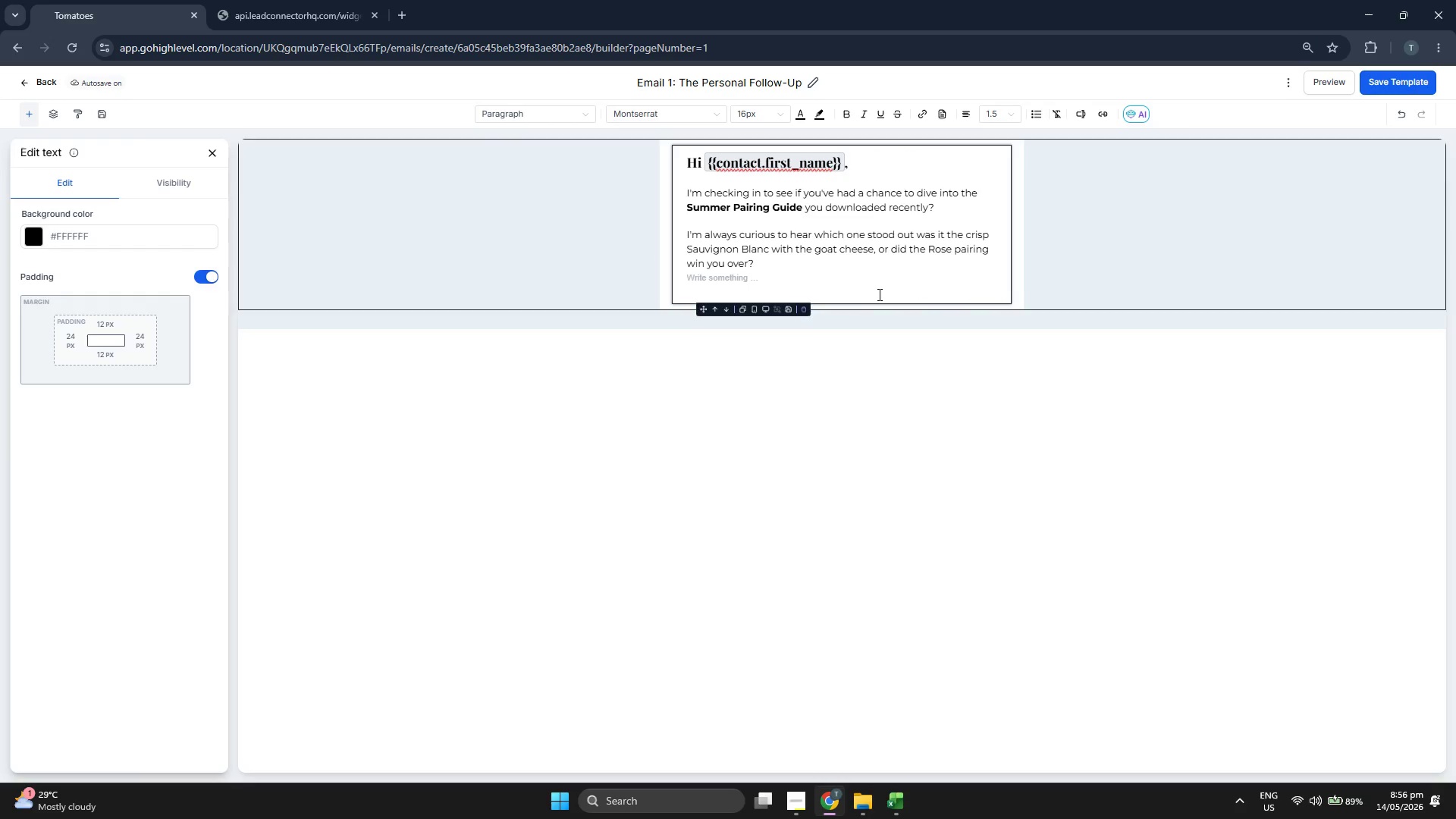 
left_click([883, 290])
 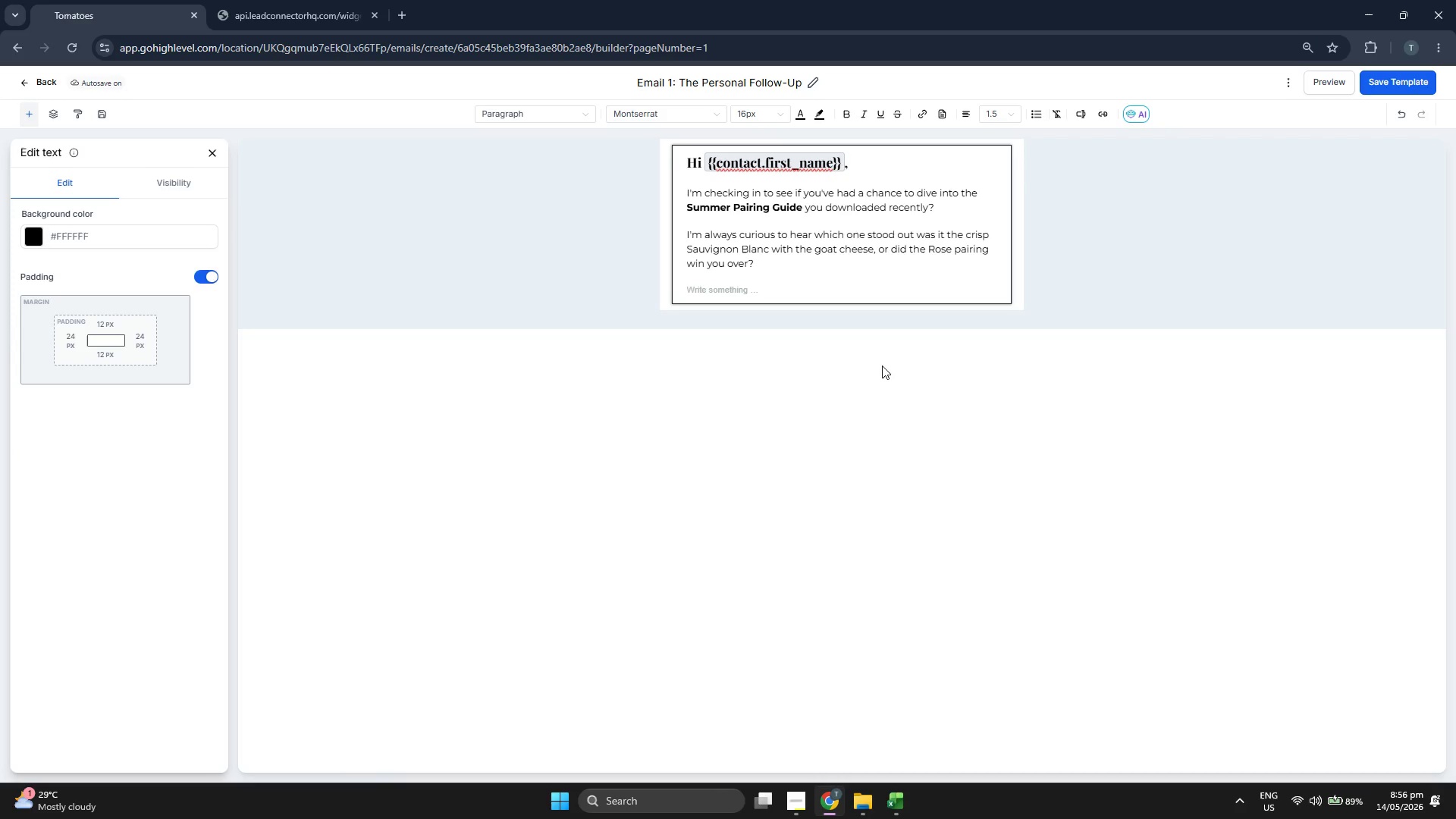 
type(If o)
key(Backspace)
type(you have any questions about the regions we featured )
 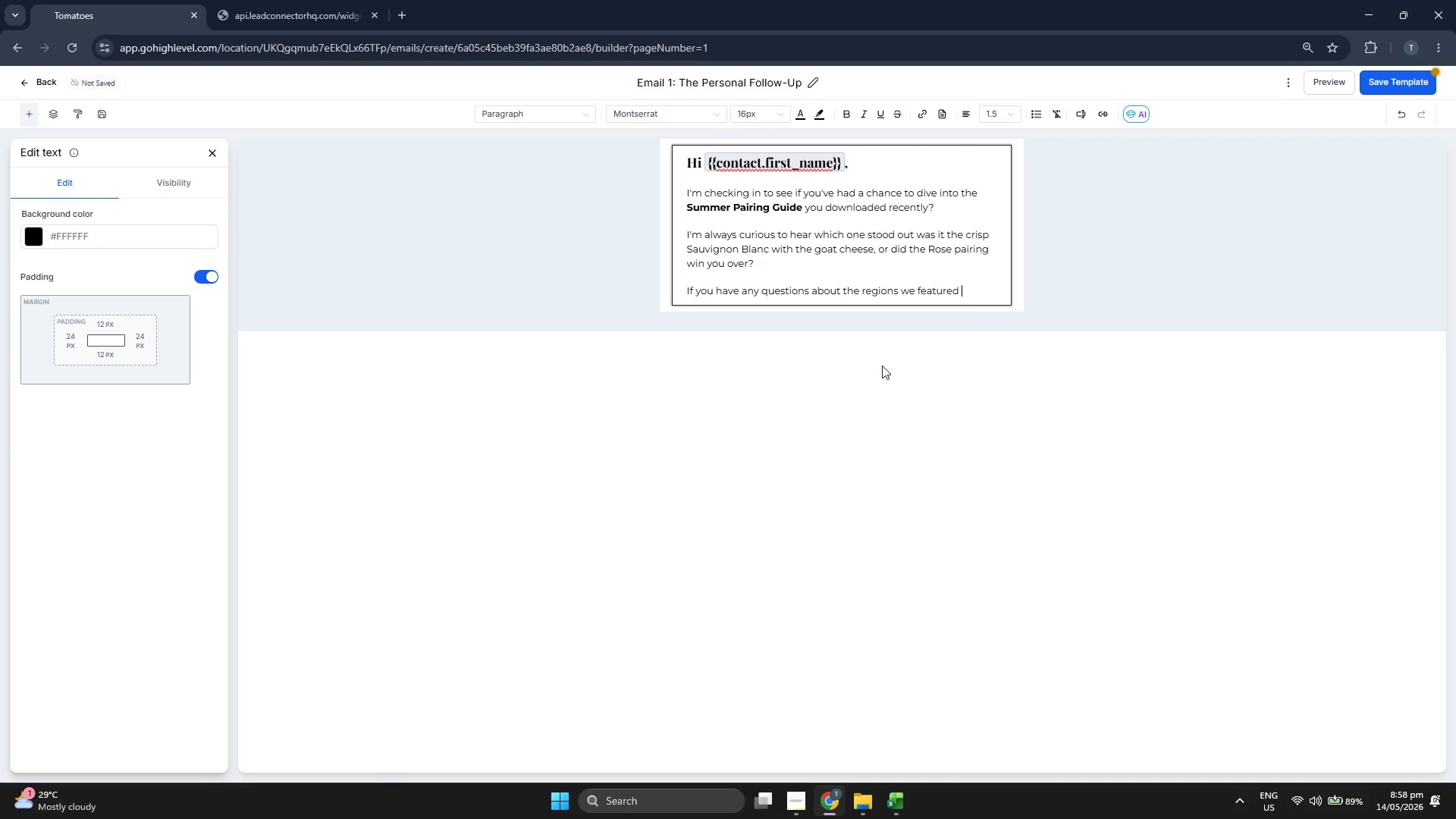 
key(Backspace)
type(, just hit reply. I'd love to help )
 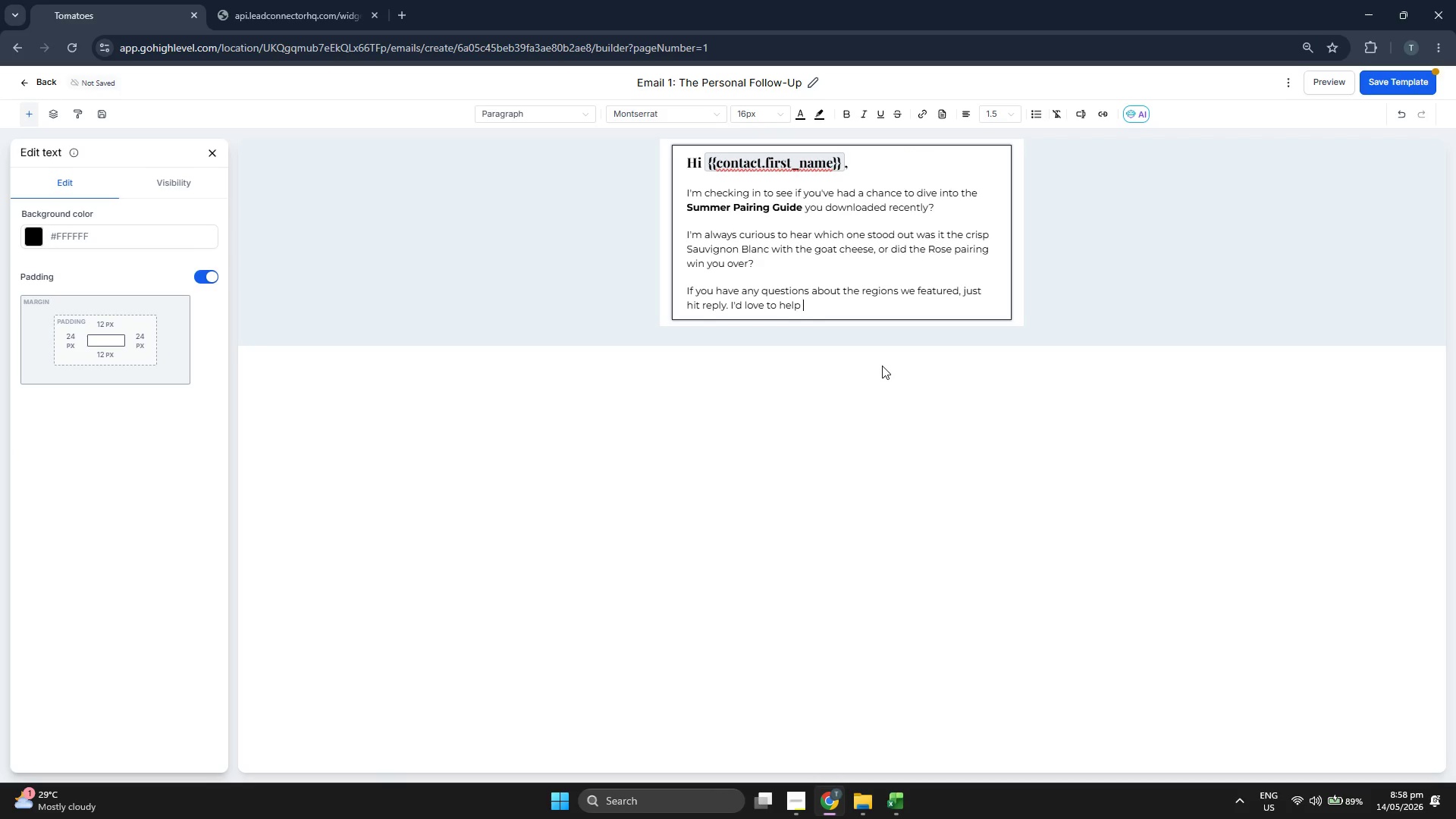 
type(you)
 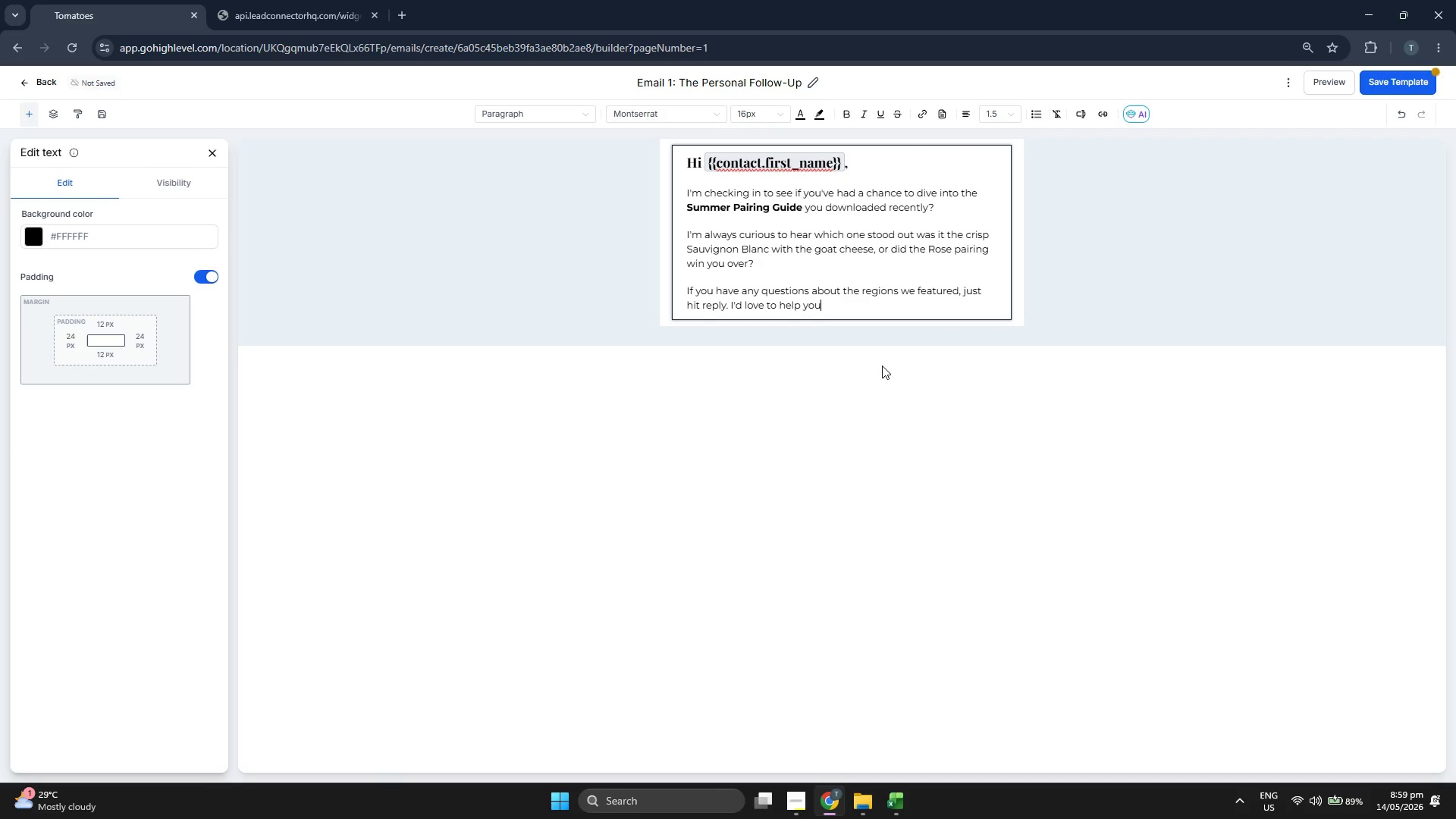 
type( find you )
 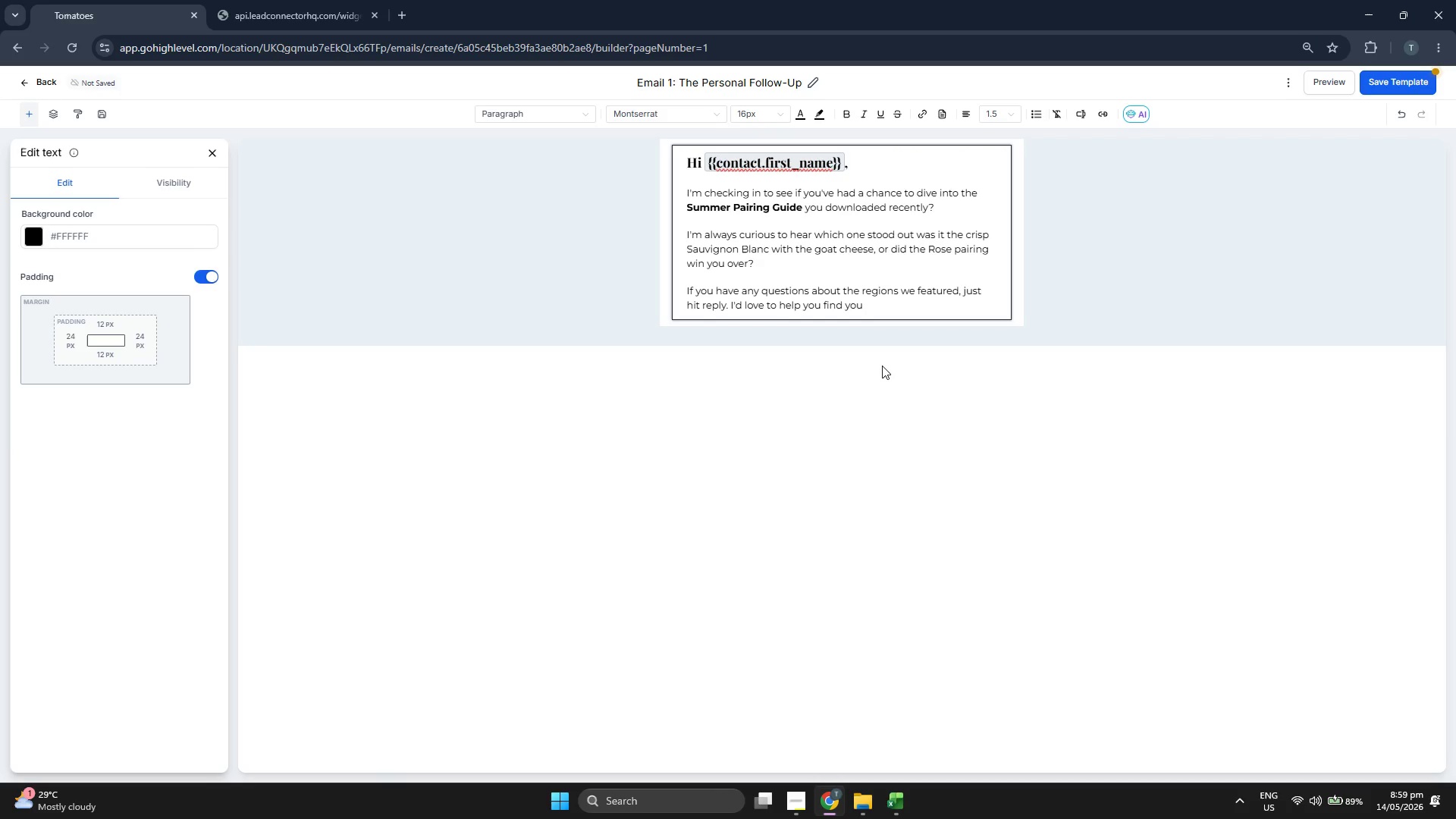 
type(=)
key(Backspace)
key(Backspace)
type(r next favorite bottle.)
 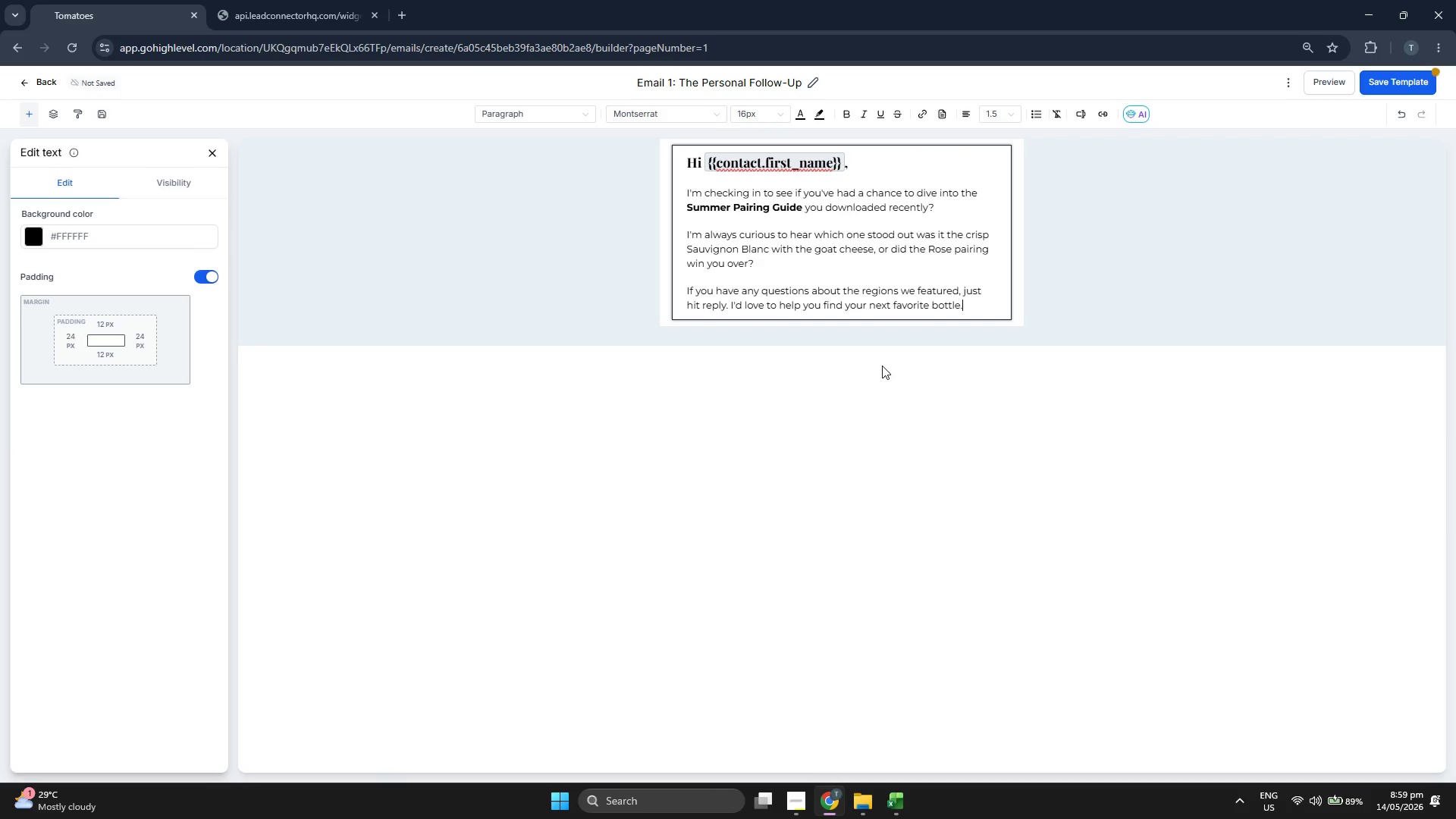 
key(Enter)